 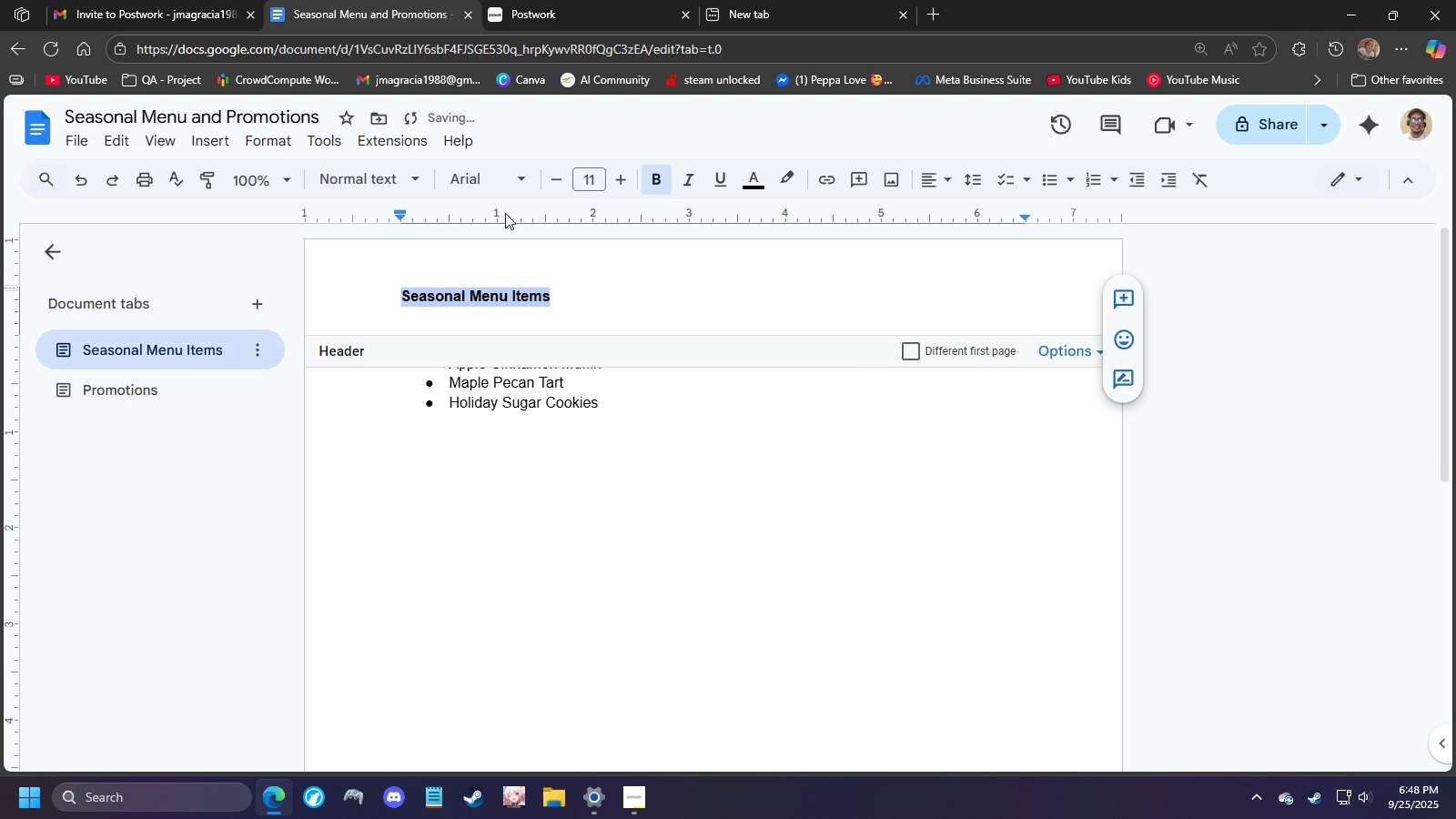 
double_click([617, 179])
 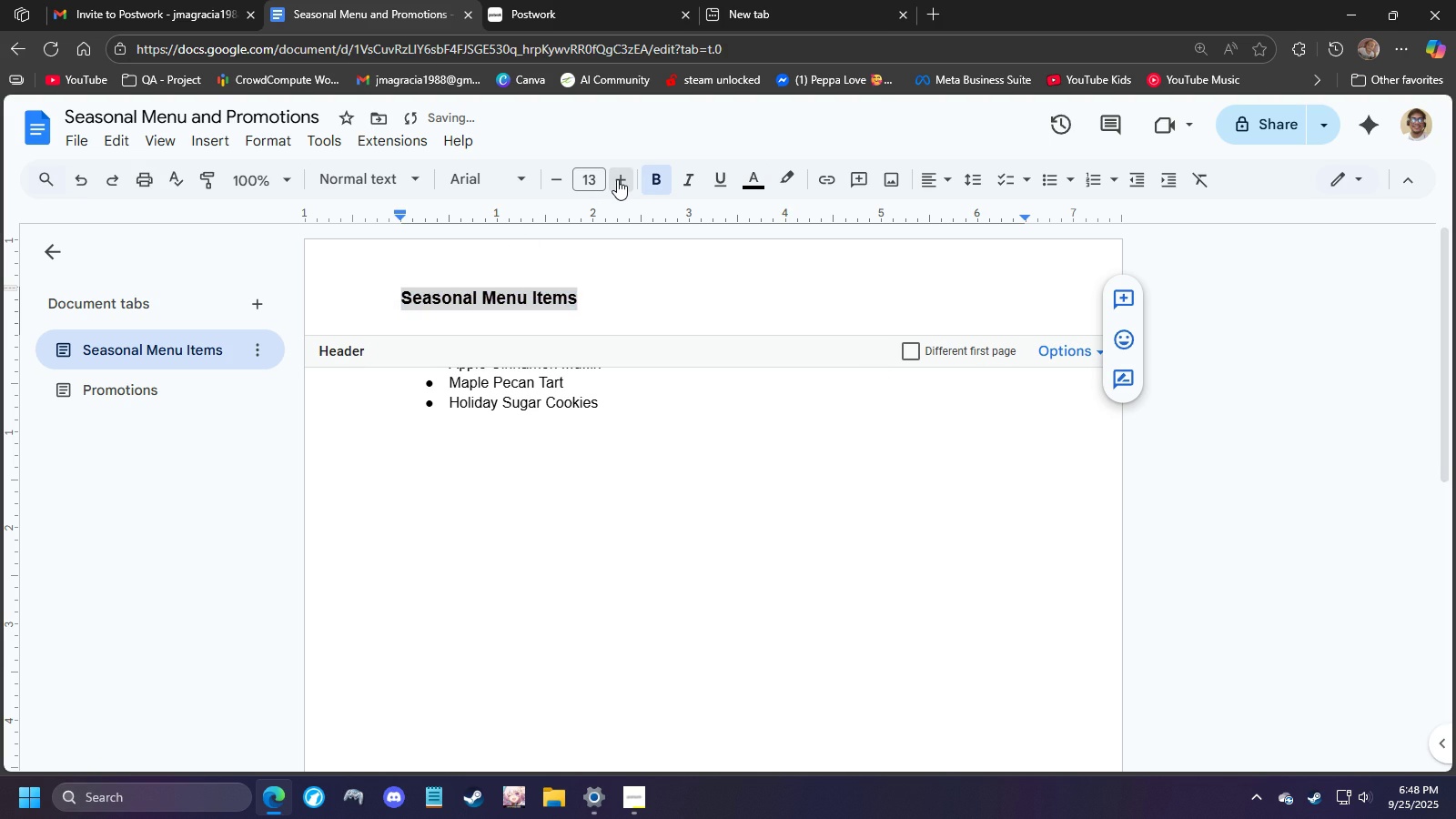 
triple_click([617, 179])
 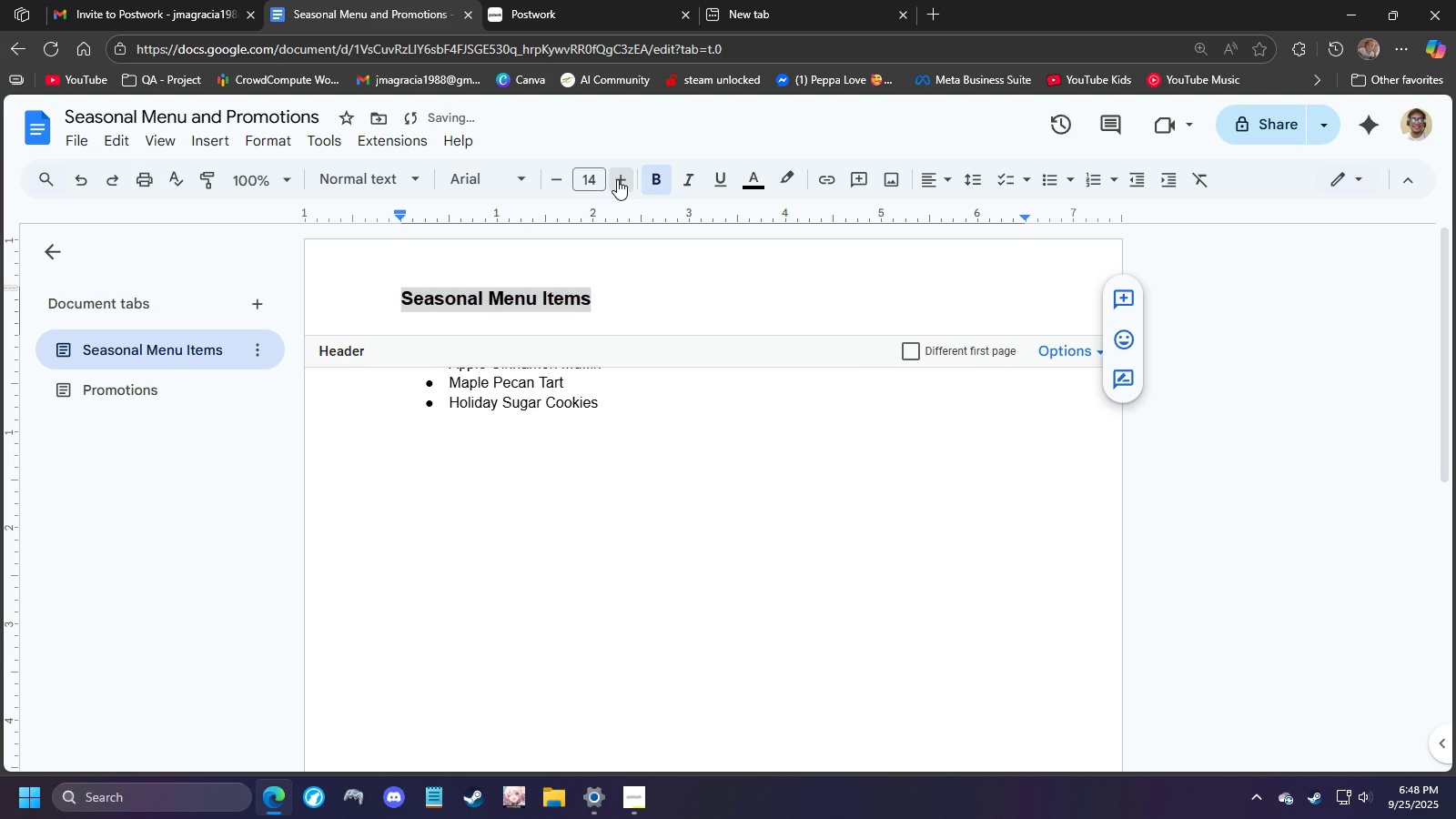 
left_click([617, 179])
 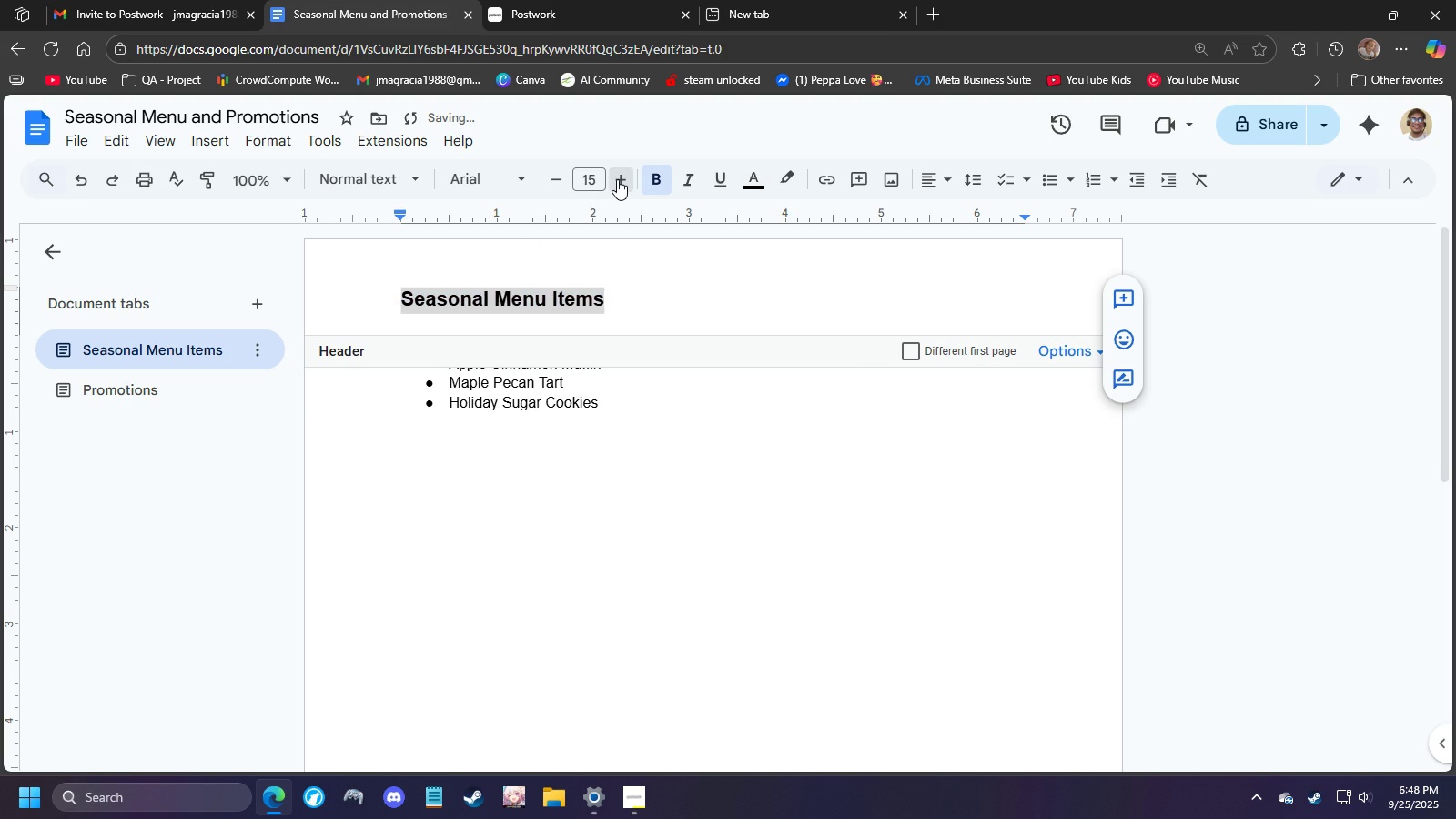 
left_click([617, 179])
 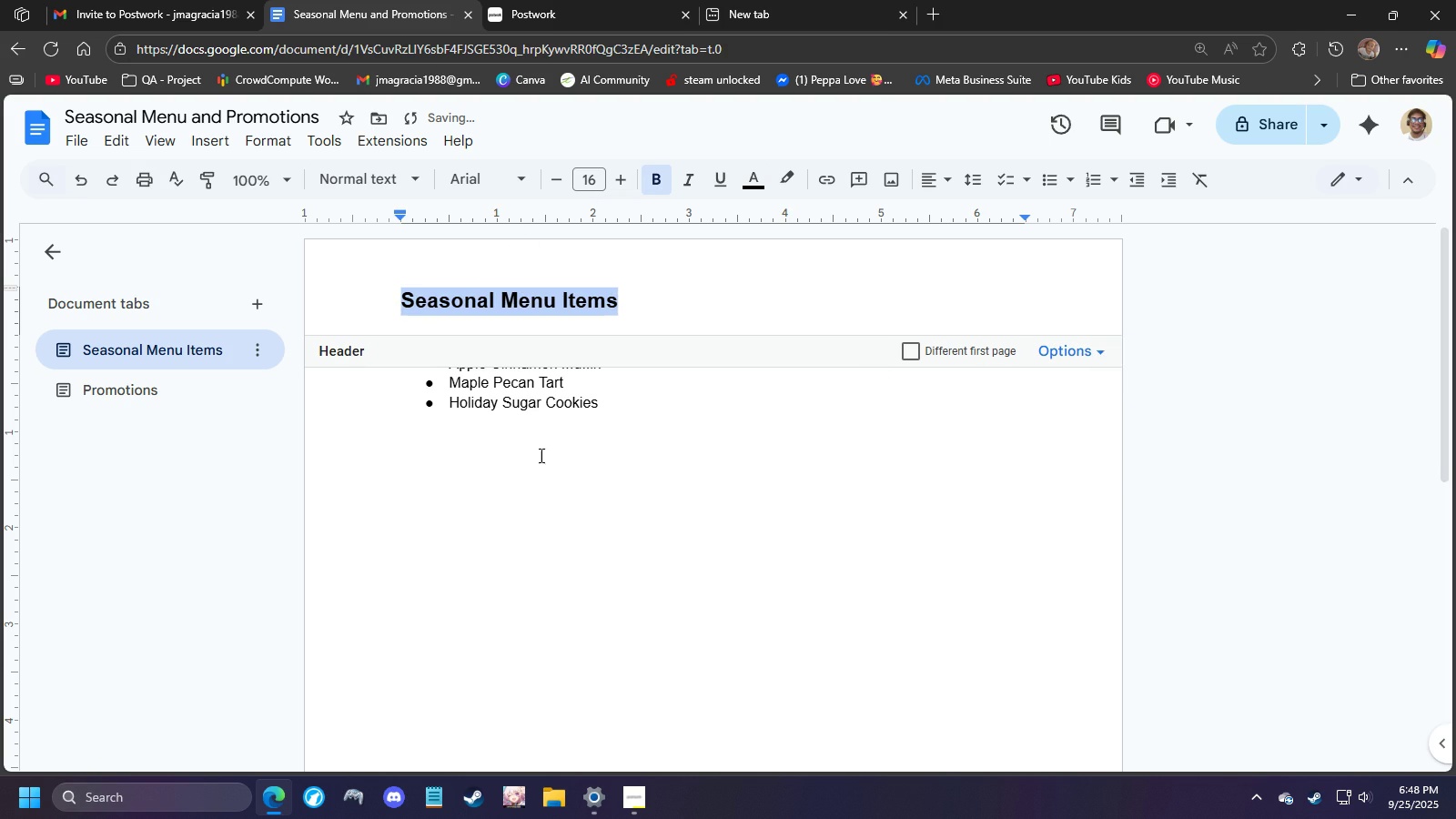 
left_click([534, 461])